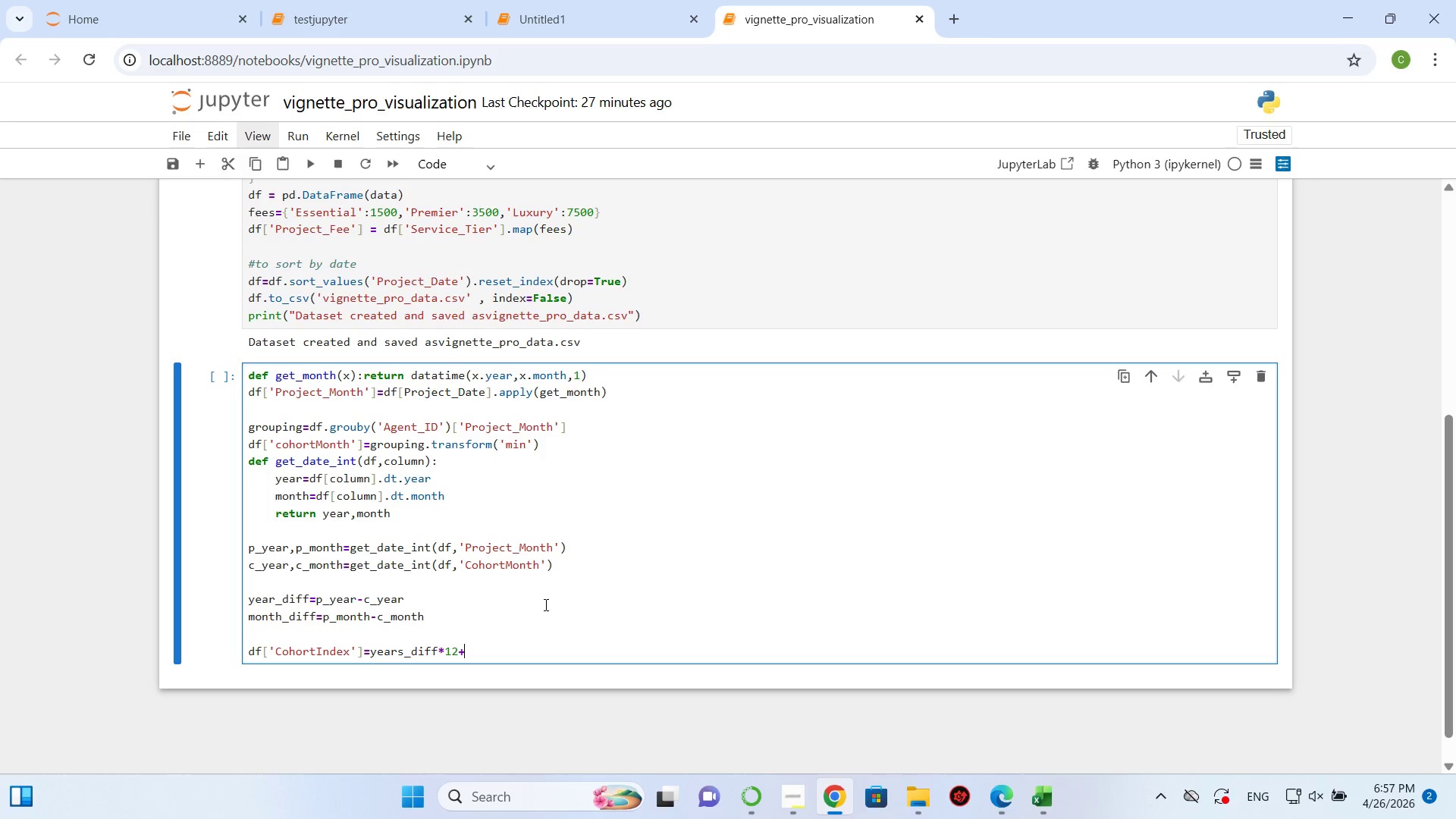 
type(months_)
 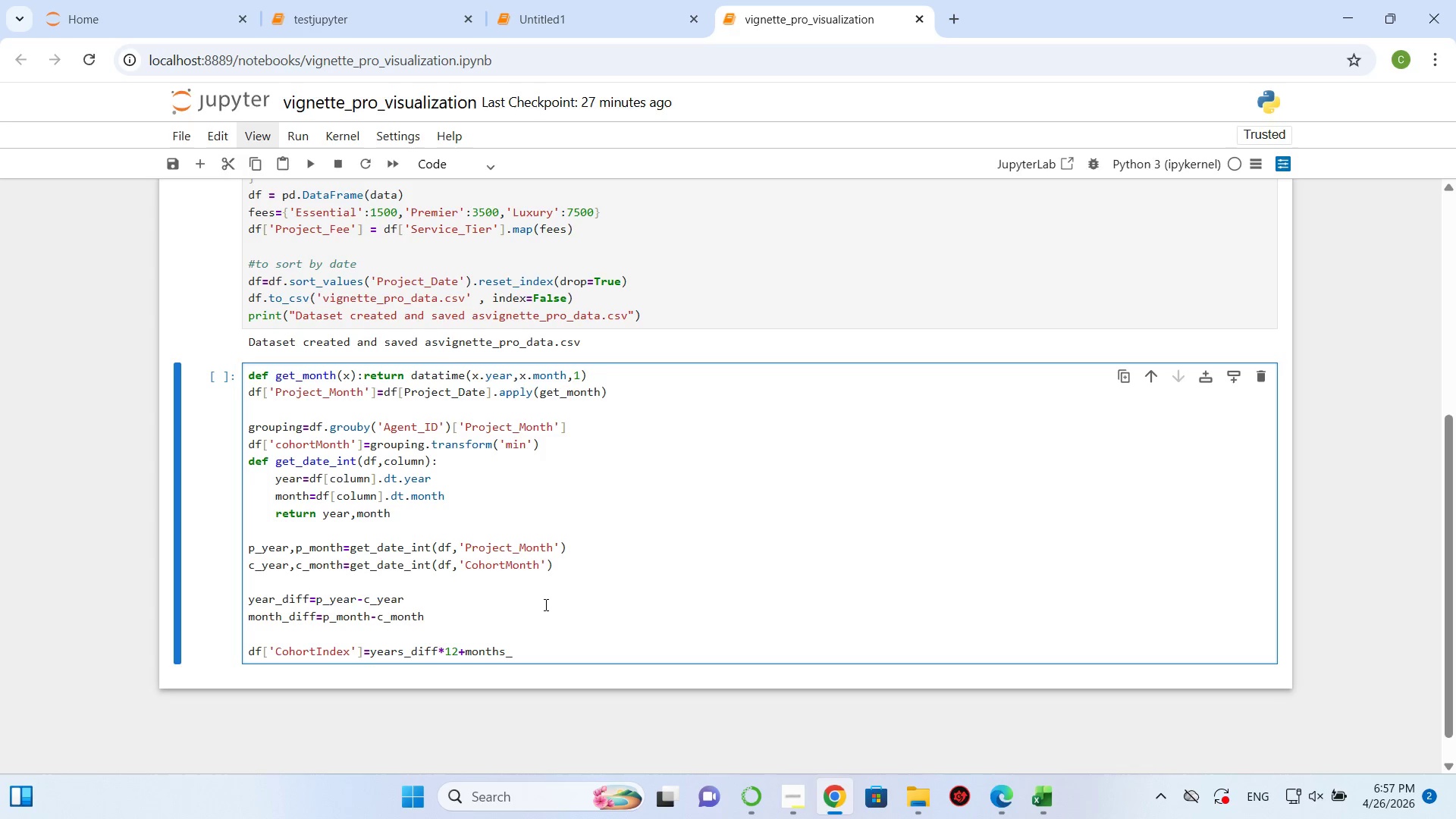 
wait(9.83)
 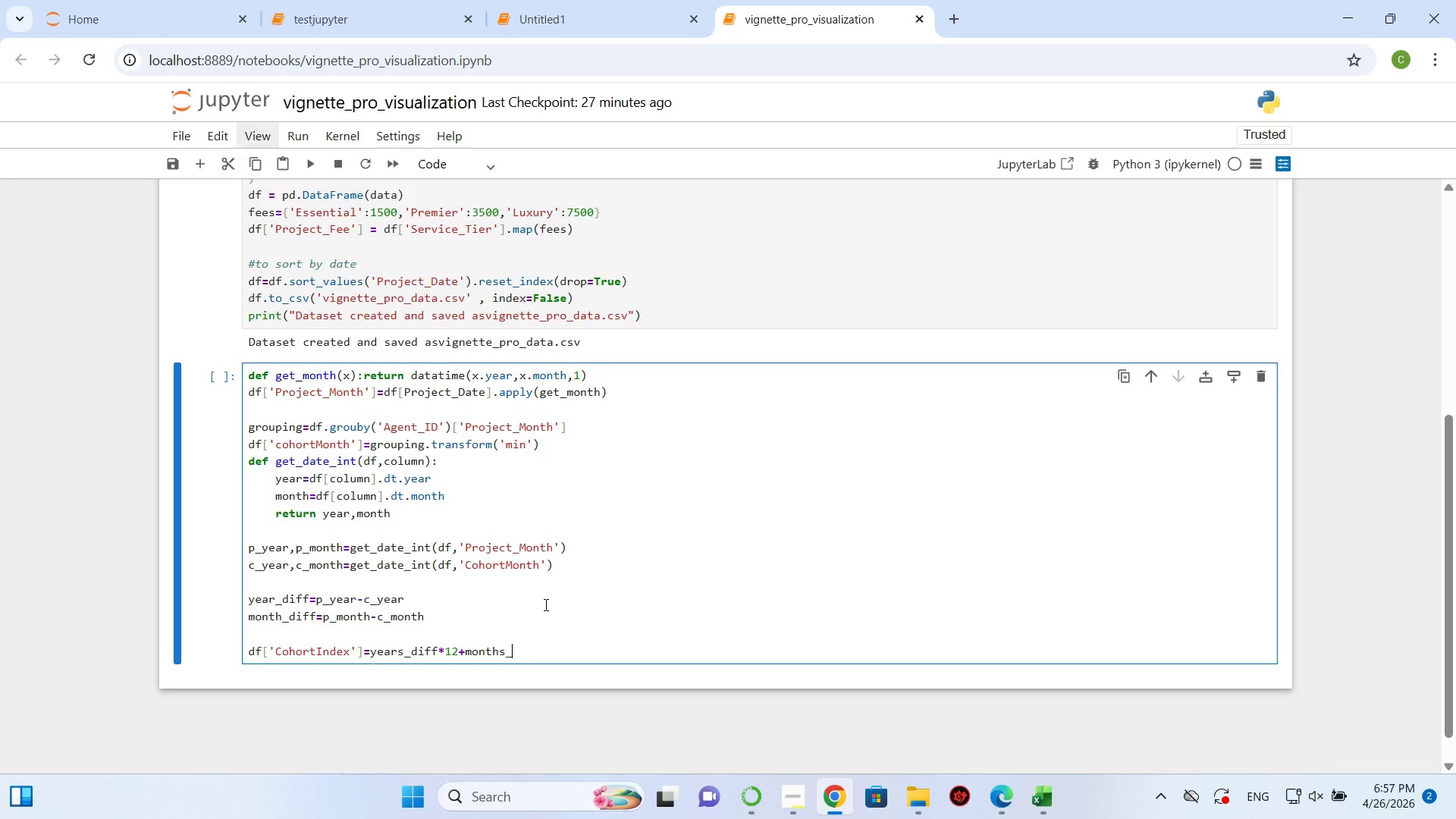 
type(diff+ 1)
 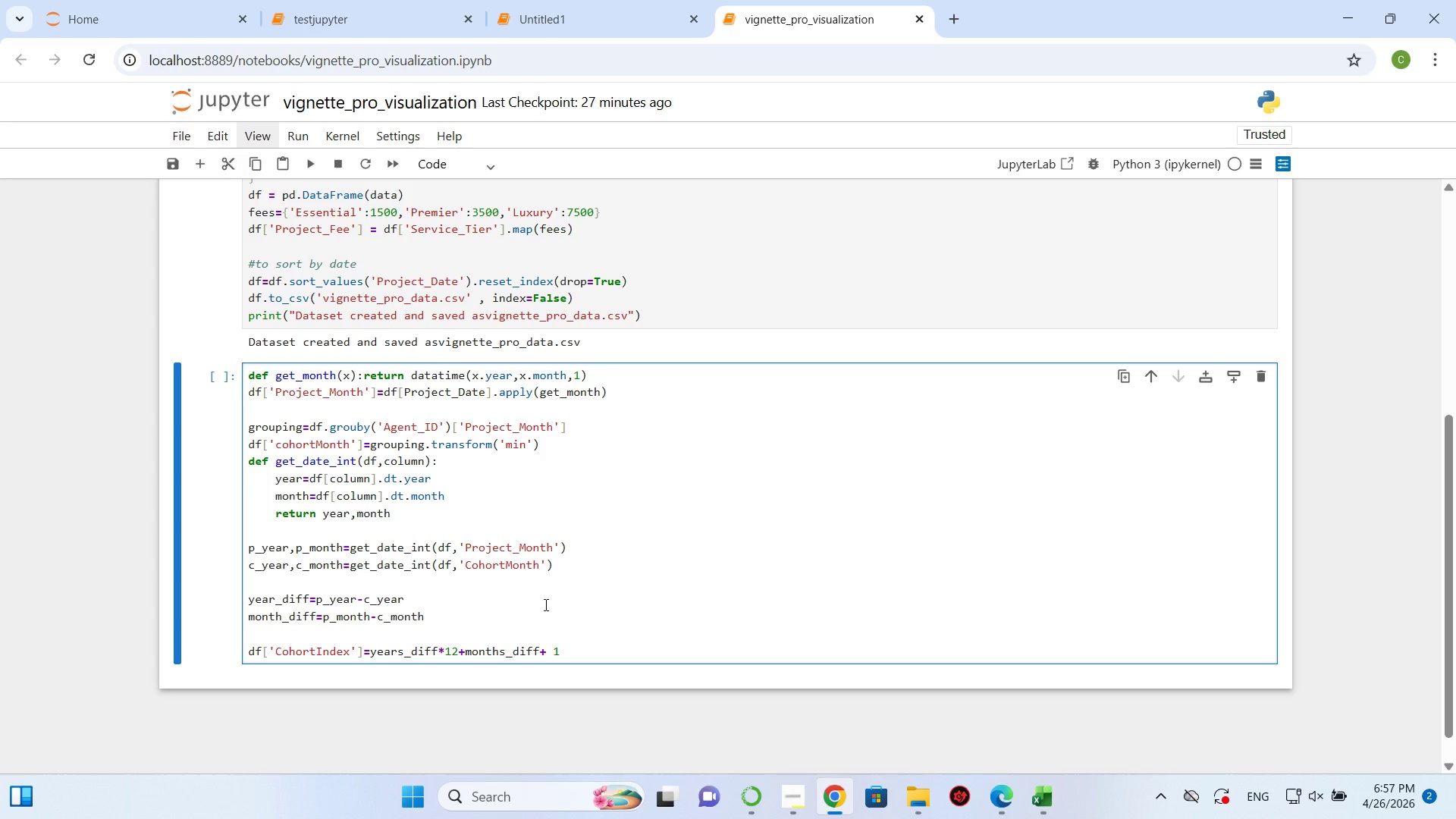 
left_click([279, 619])
 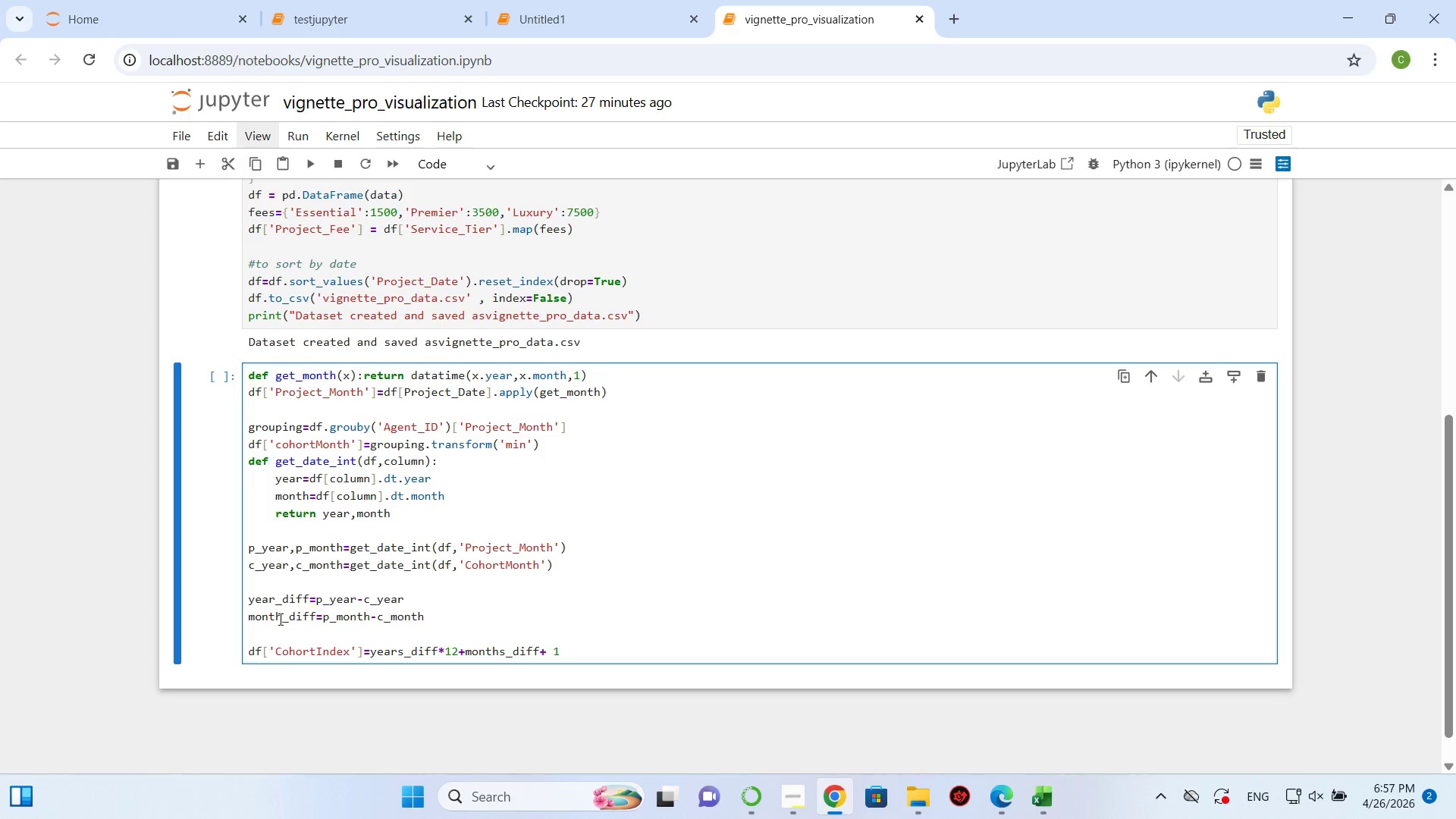 
key(S)
 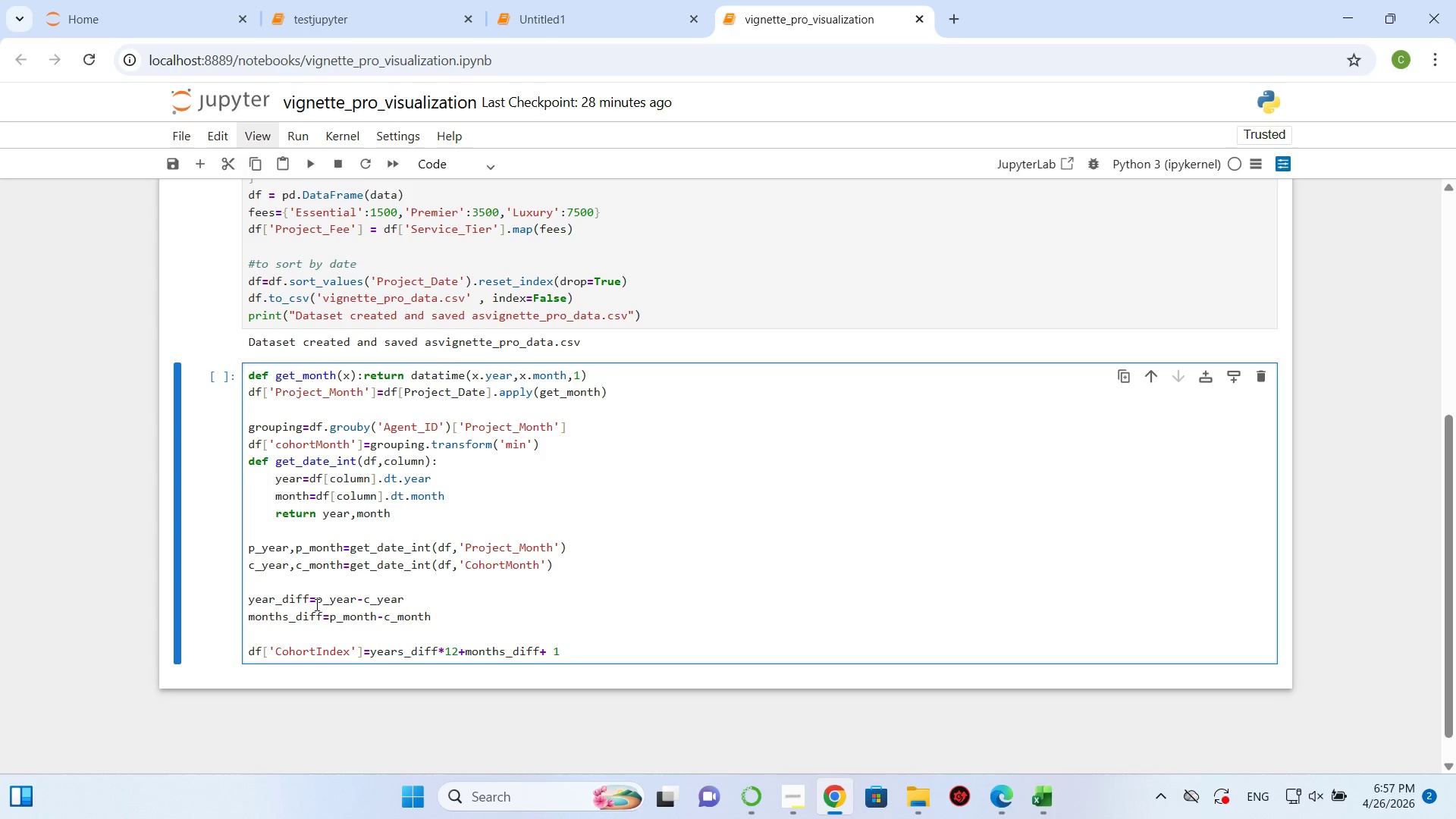 
left_click([275, 600])
 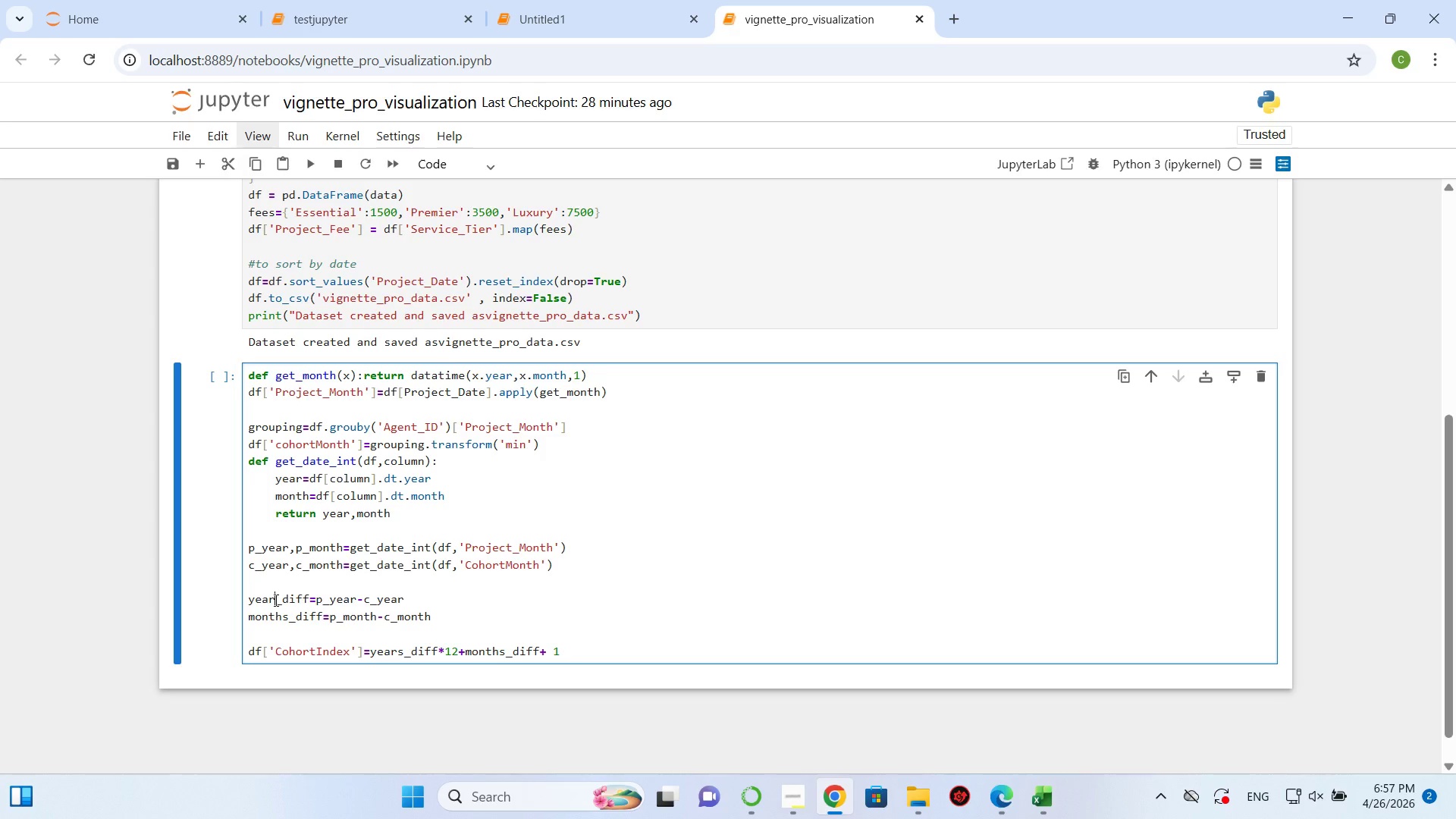 
key(S)
 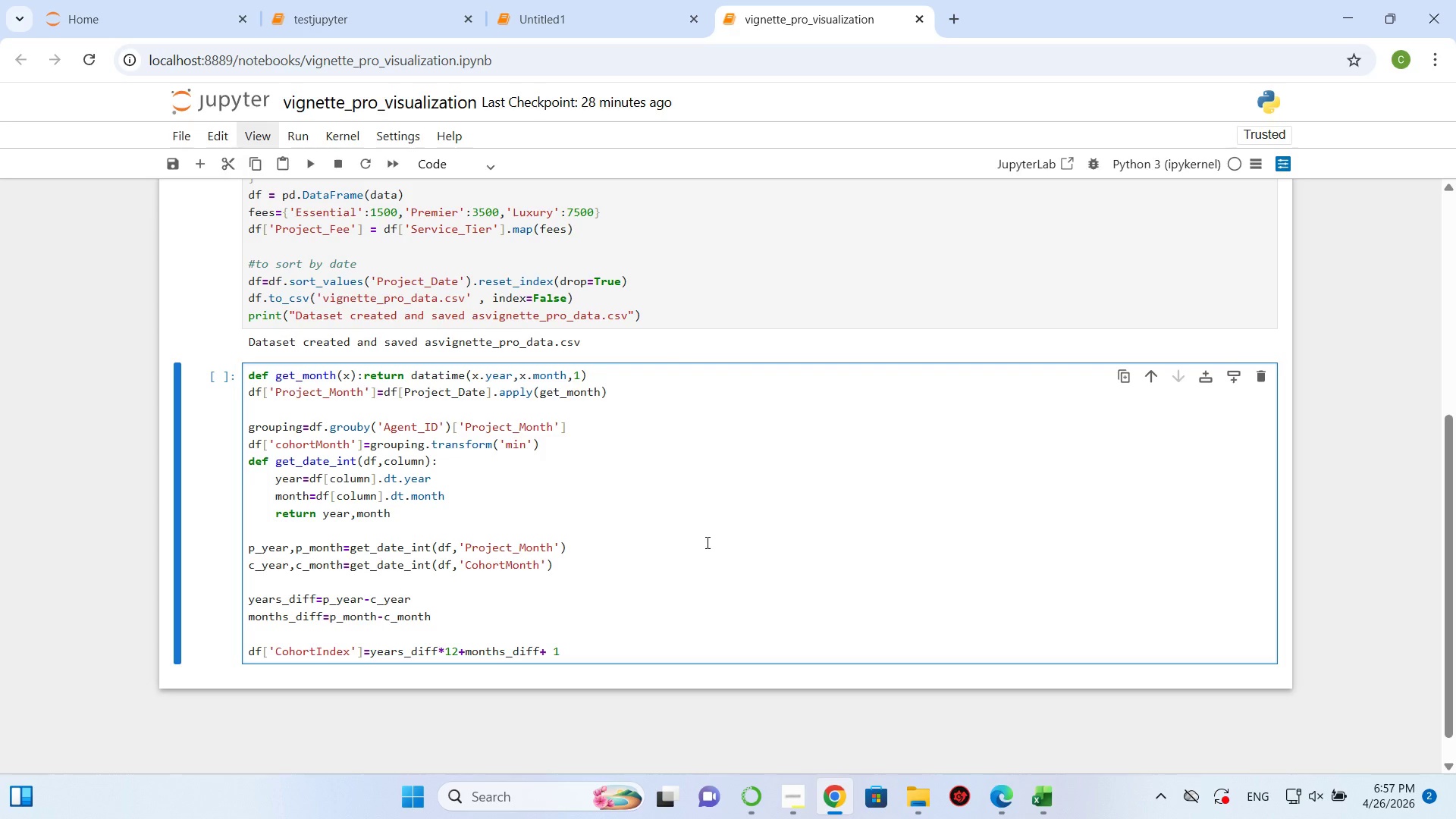 
wait(9.56)
 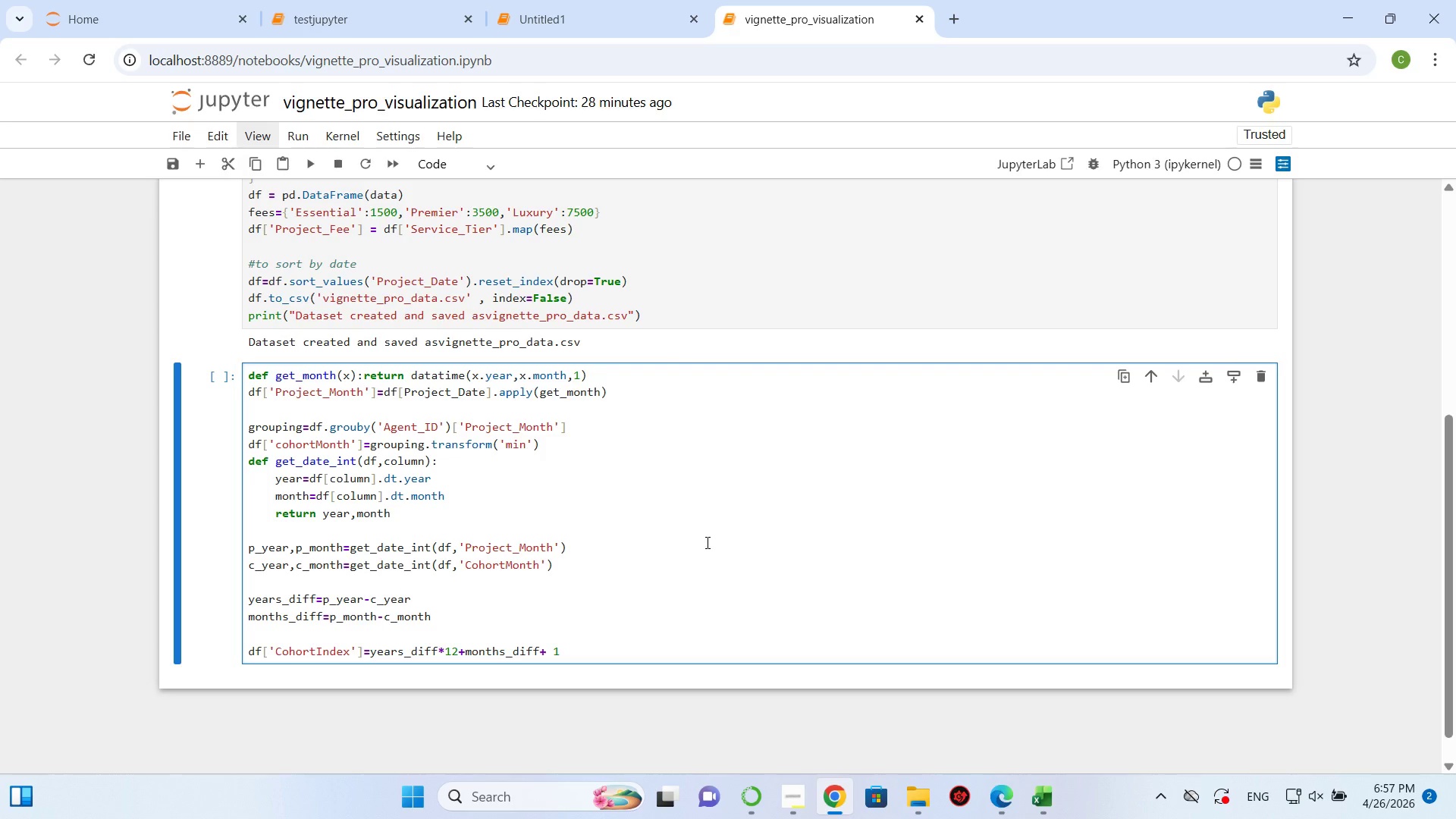 
left_click([788, 546])
 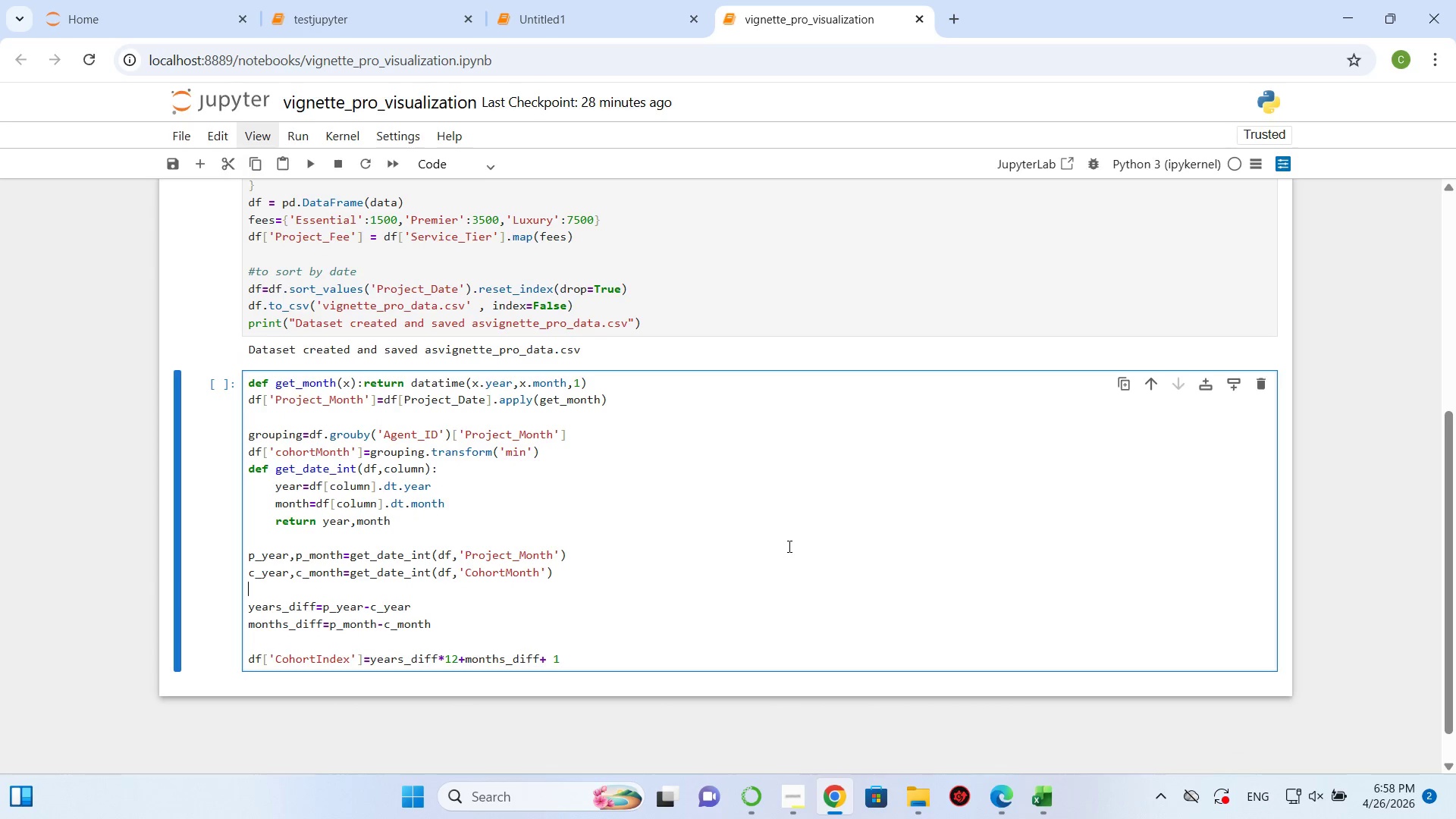 
key(Shift+ShiftRight)
 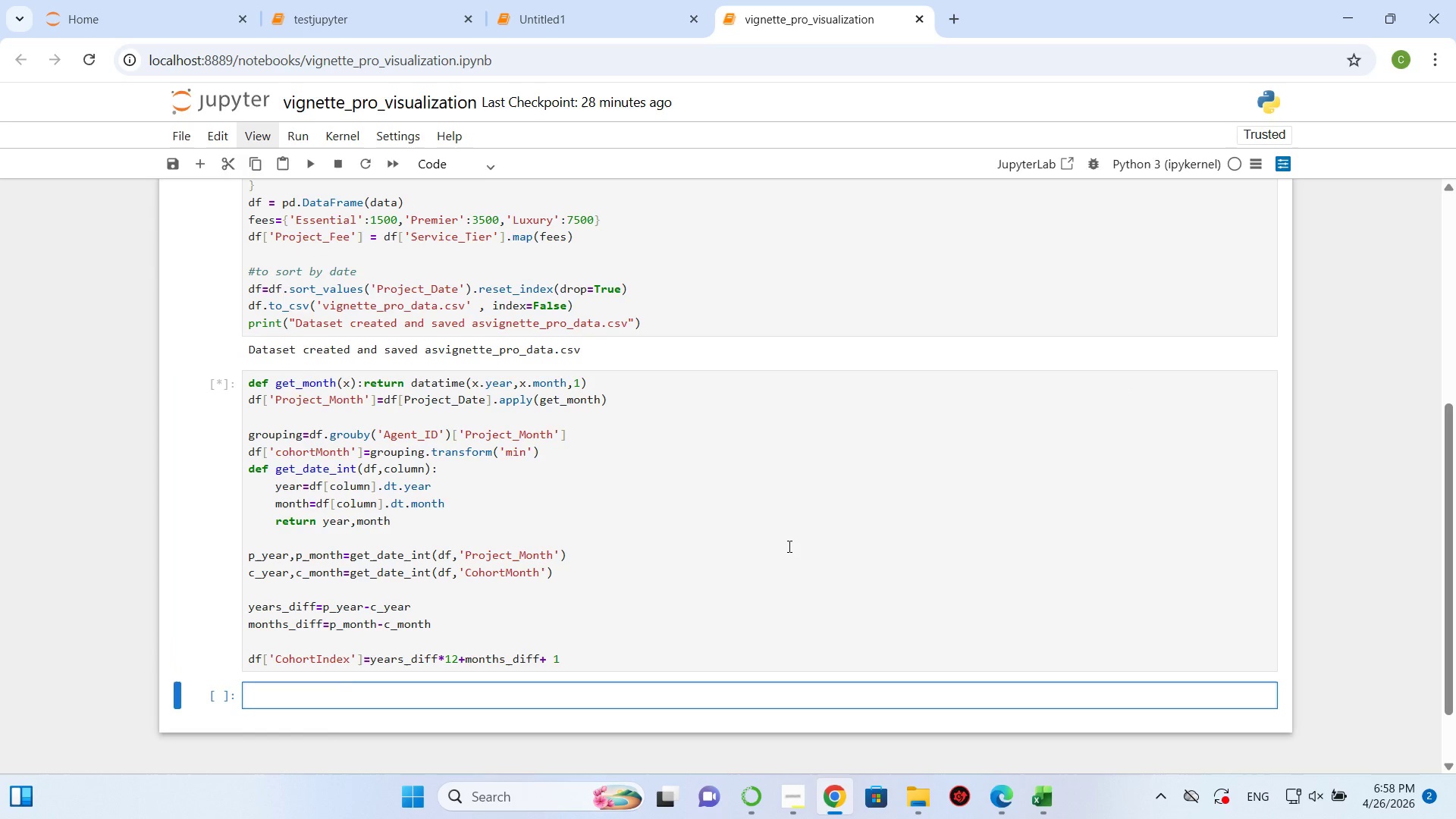 
key(Shift+Enter)
 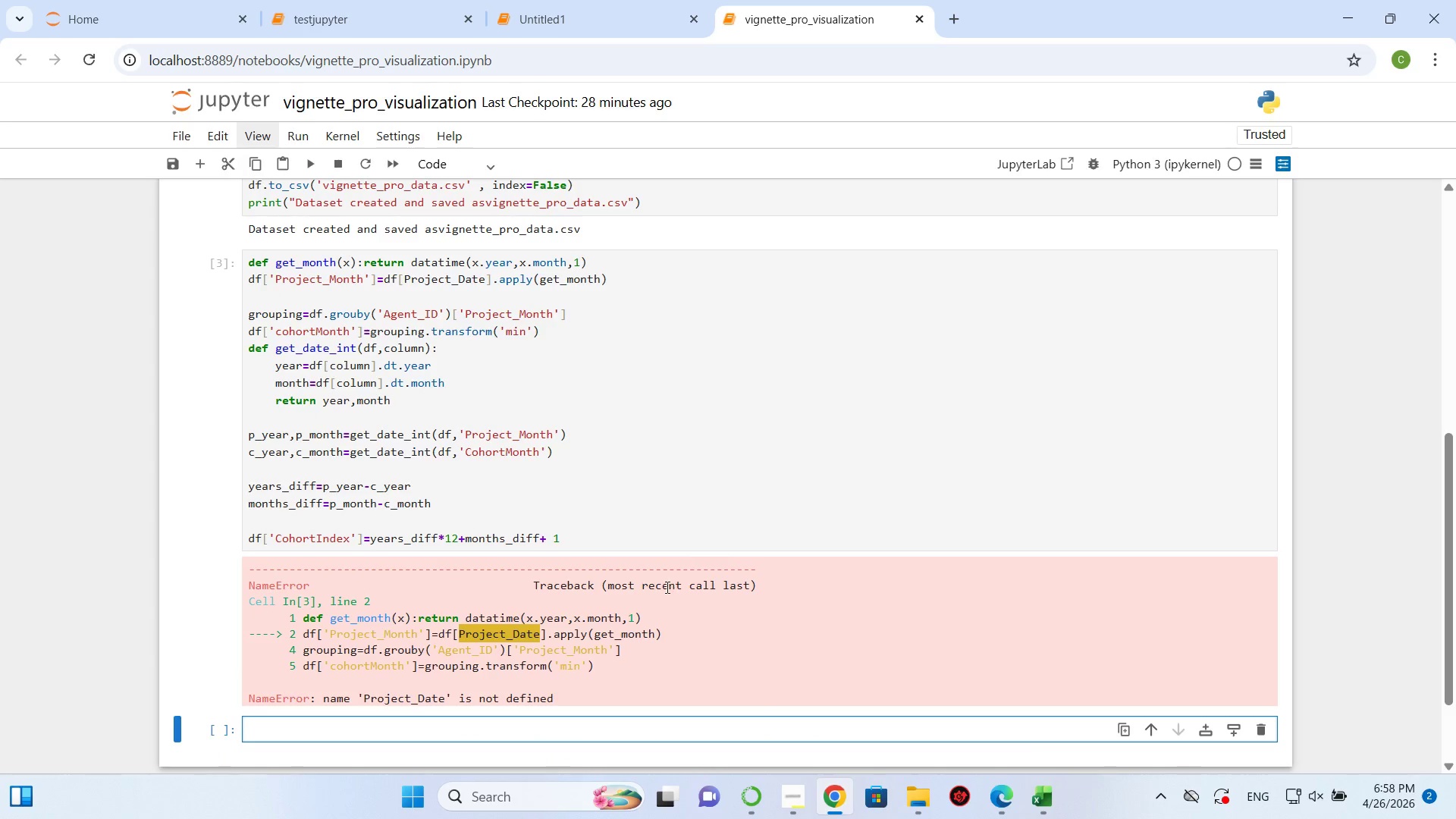 
wait(16.92)
 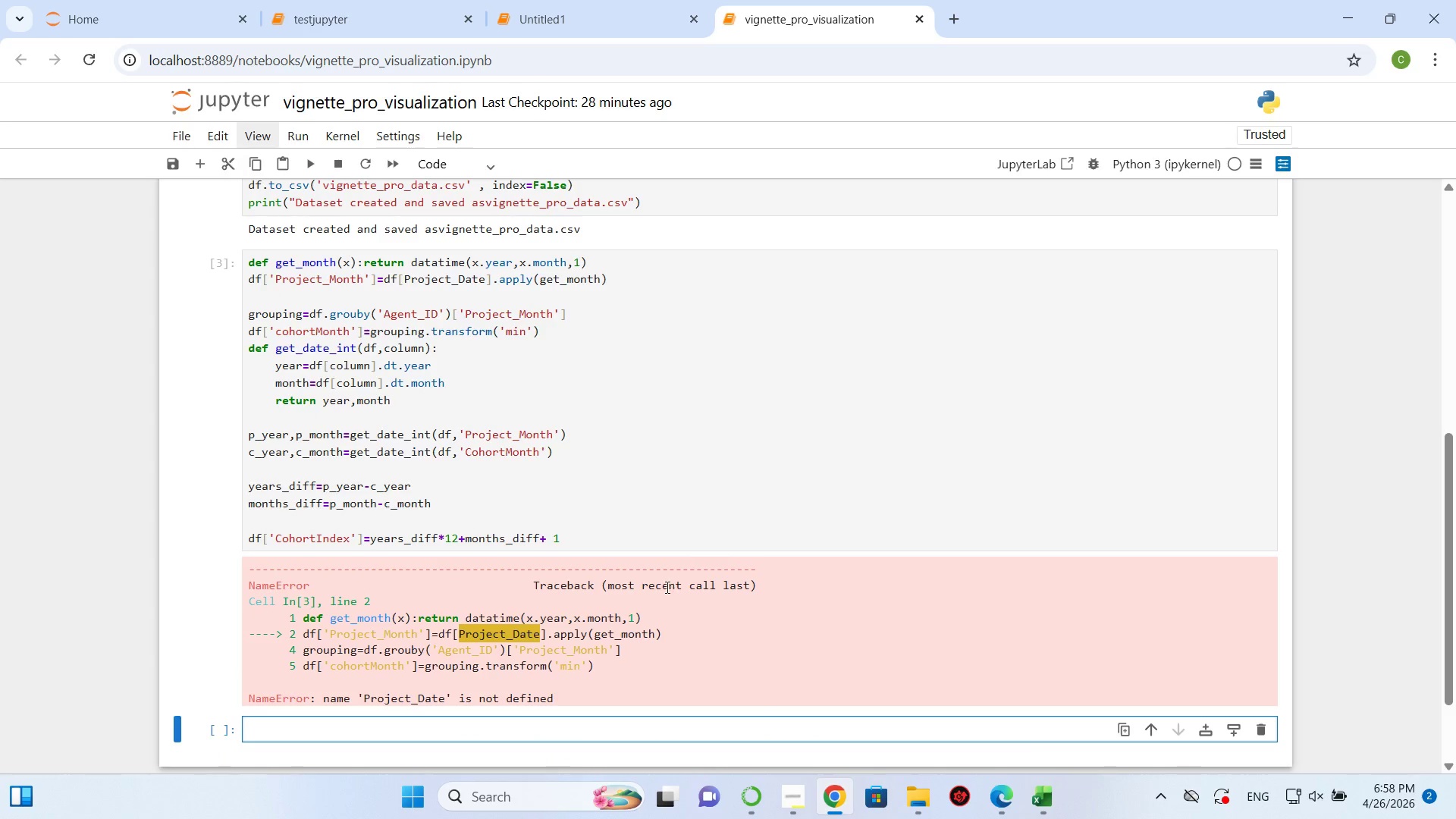 
left_click([460, 297])
 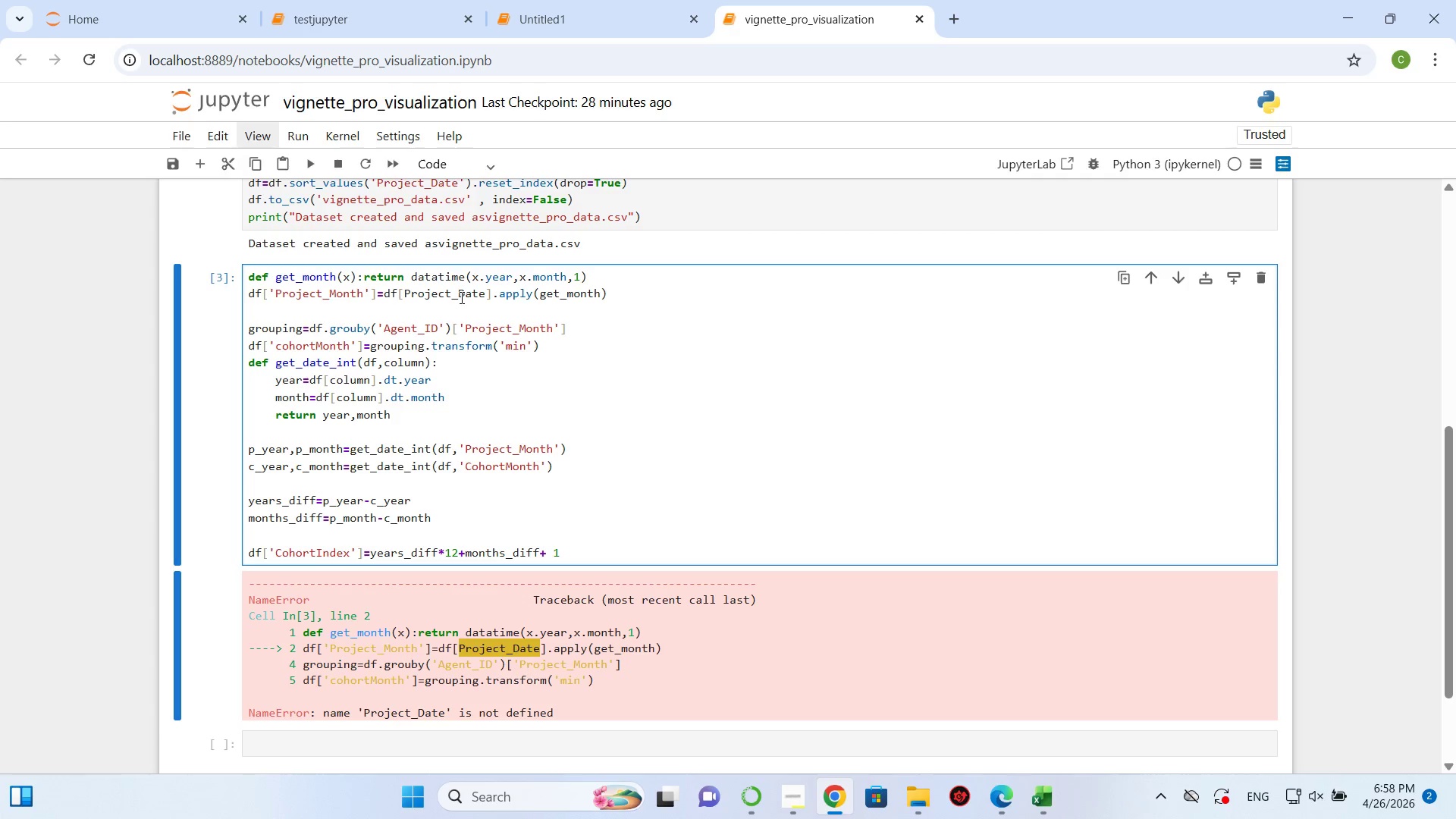 
wait(16.5)
 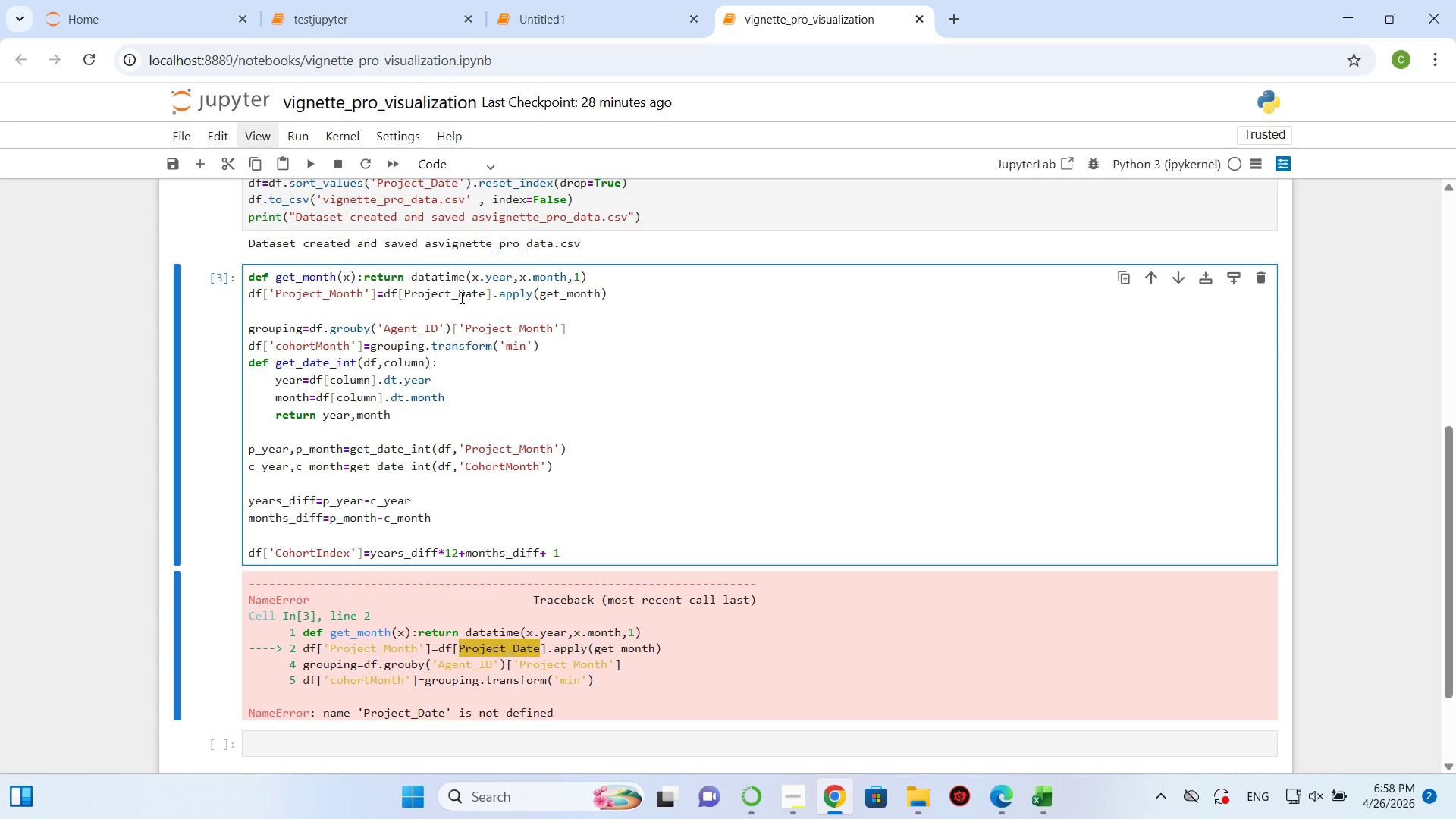 
left_click([485, 296])
 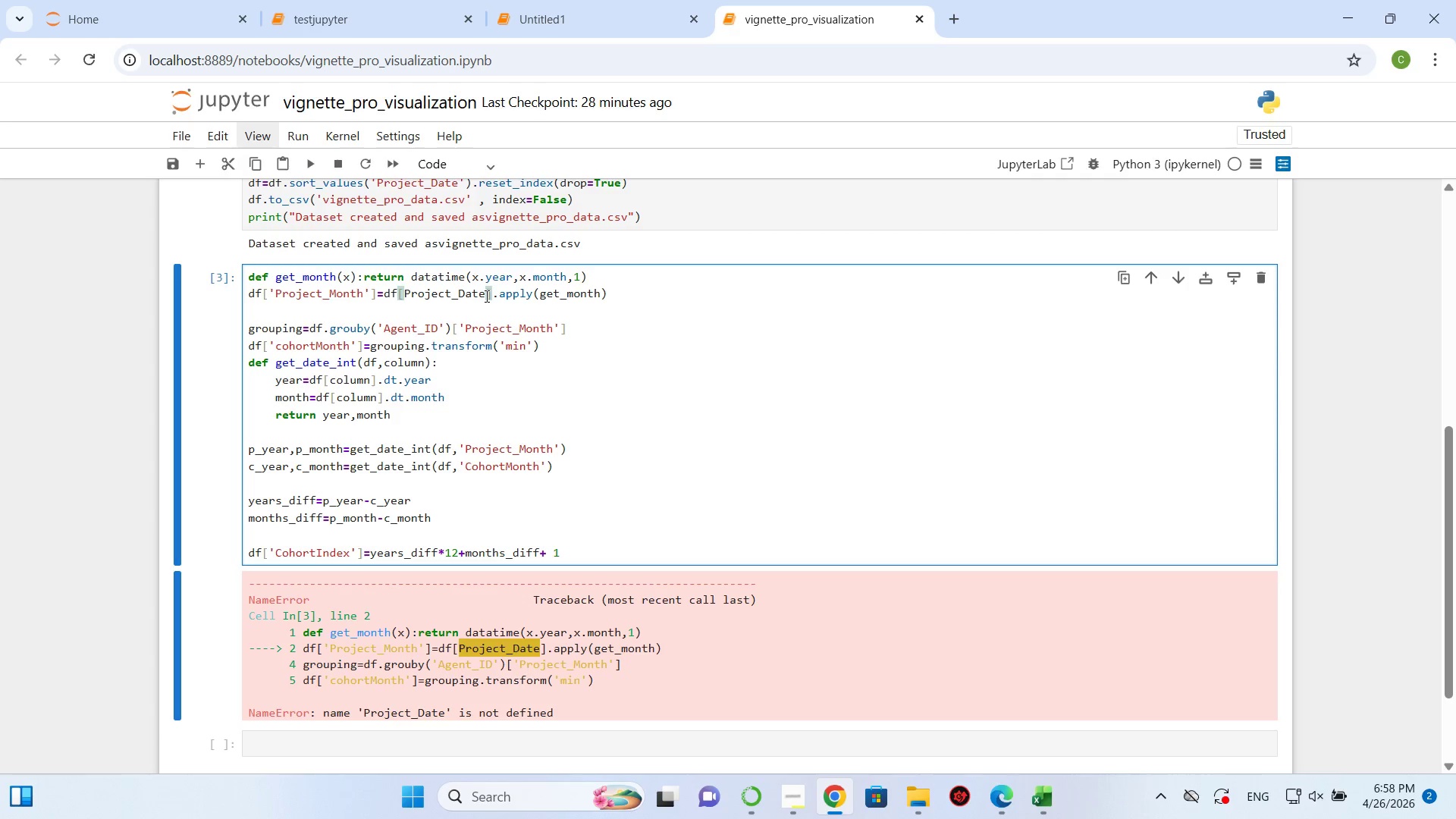 
left_click([485, 296])
 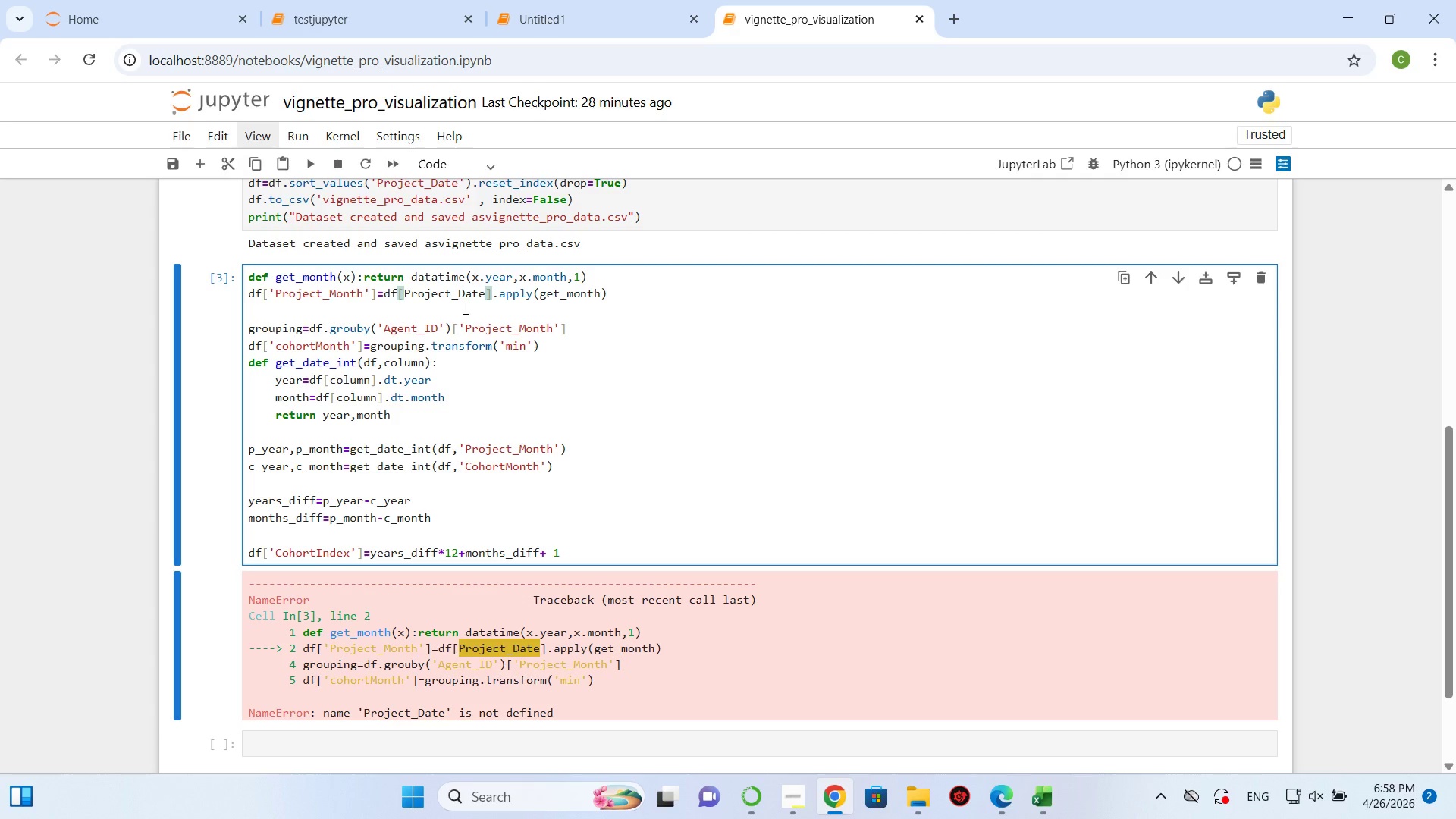 
left_click([464, 308])
 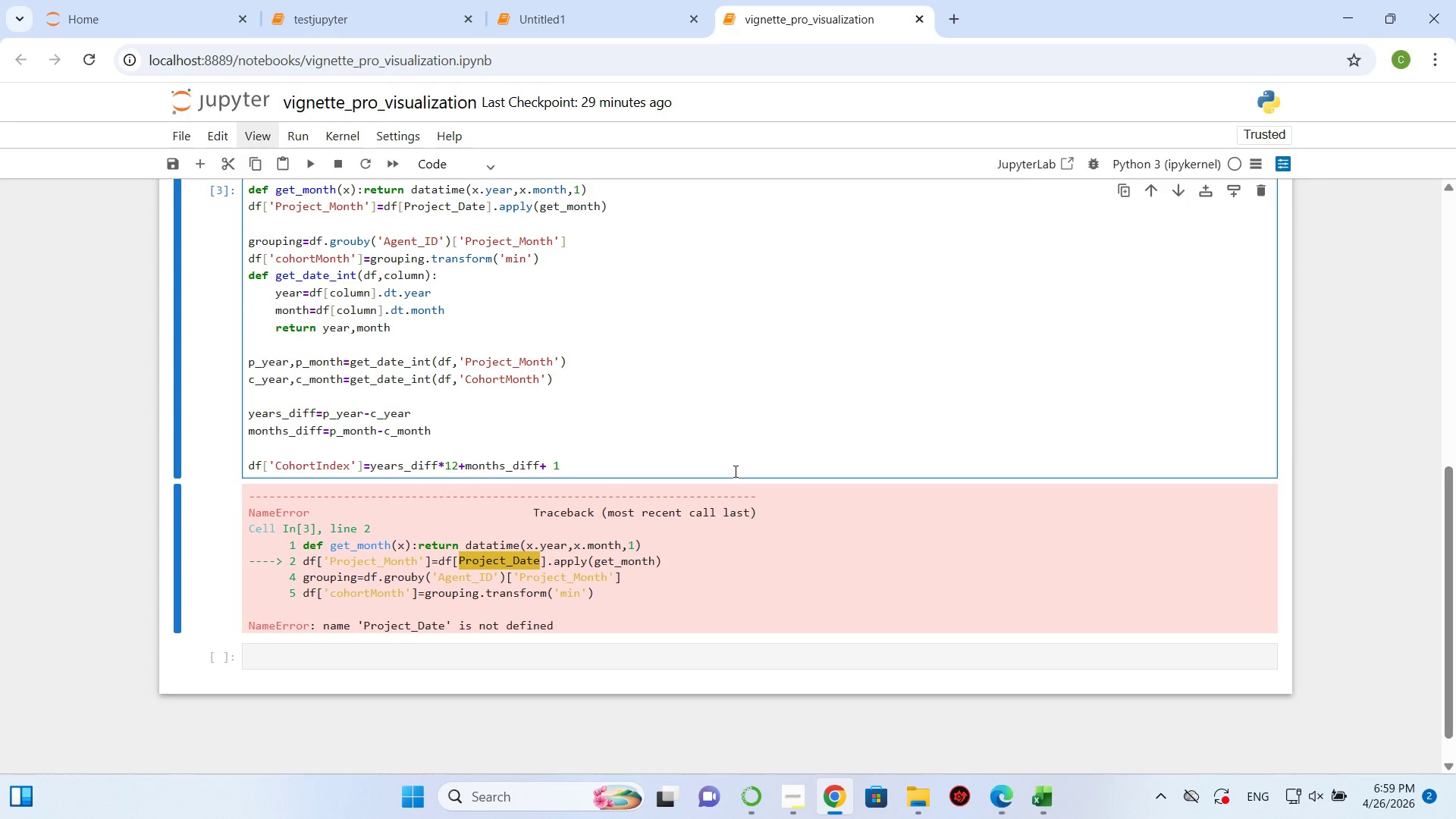 
wait(59.88)
 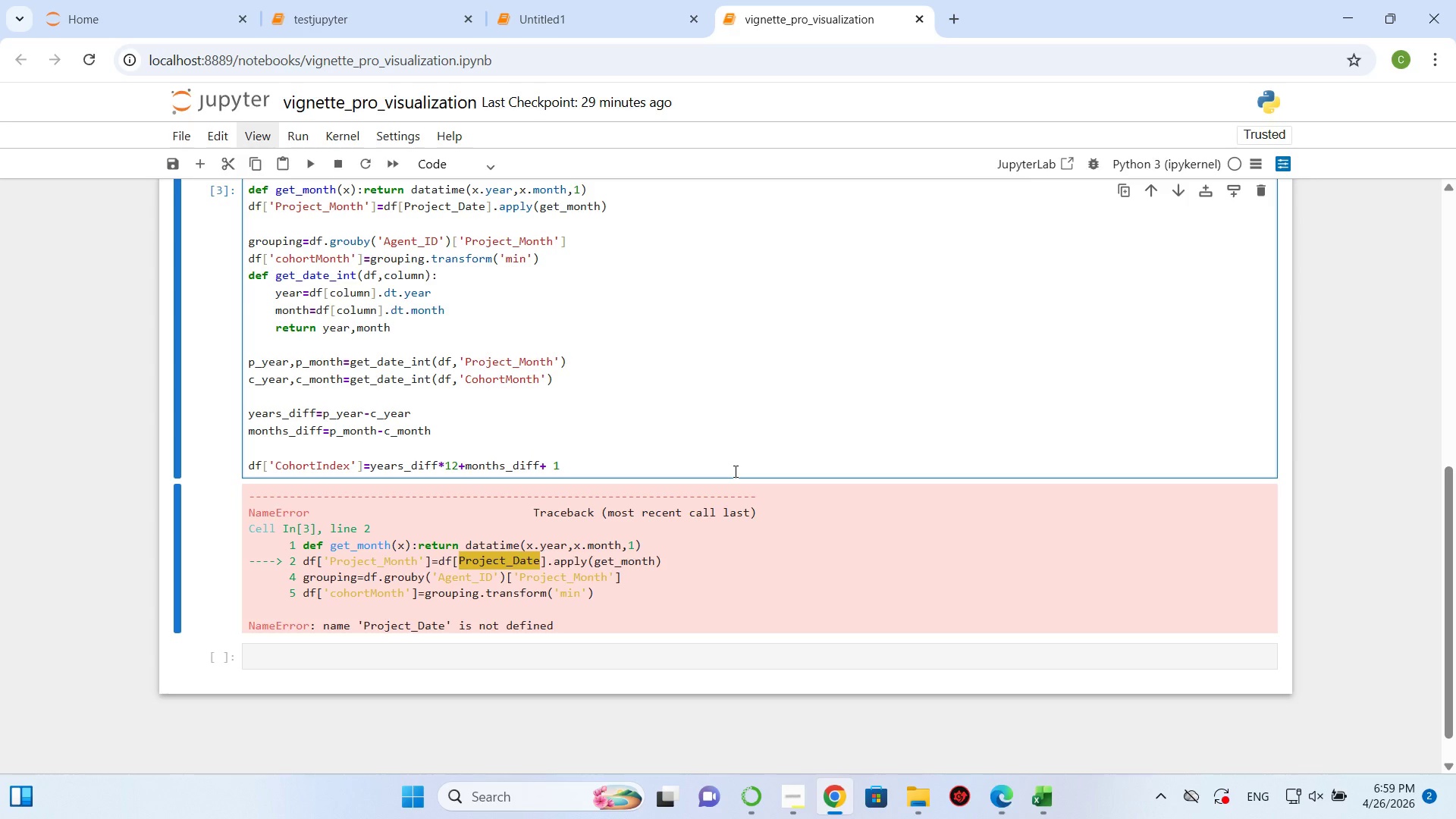 
left_click([332, 287])
 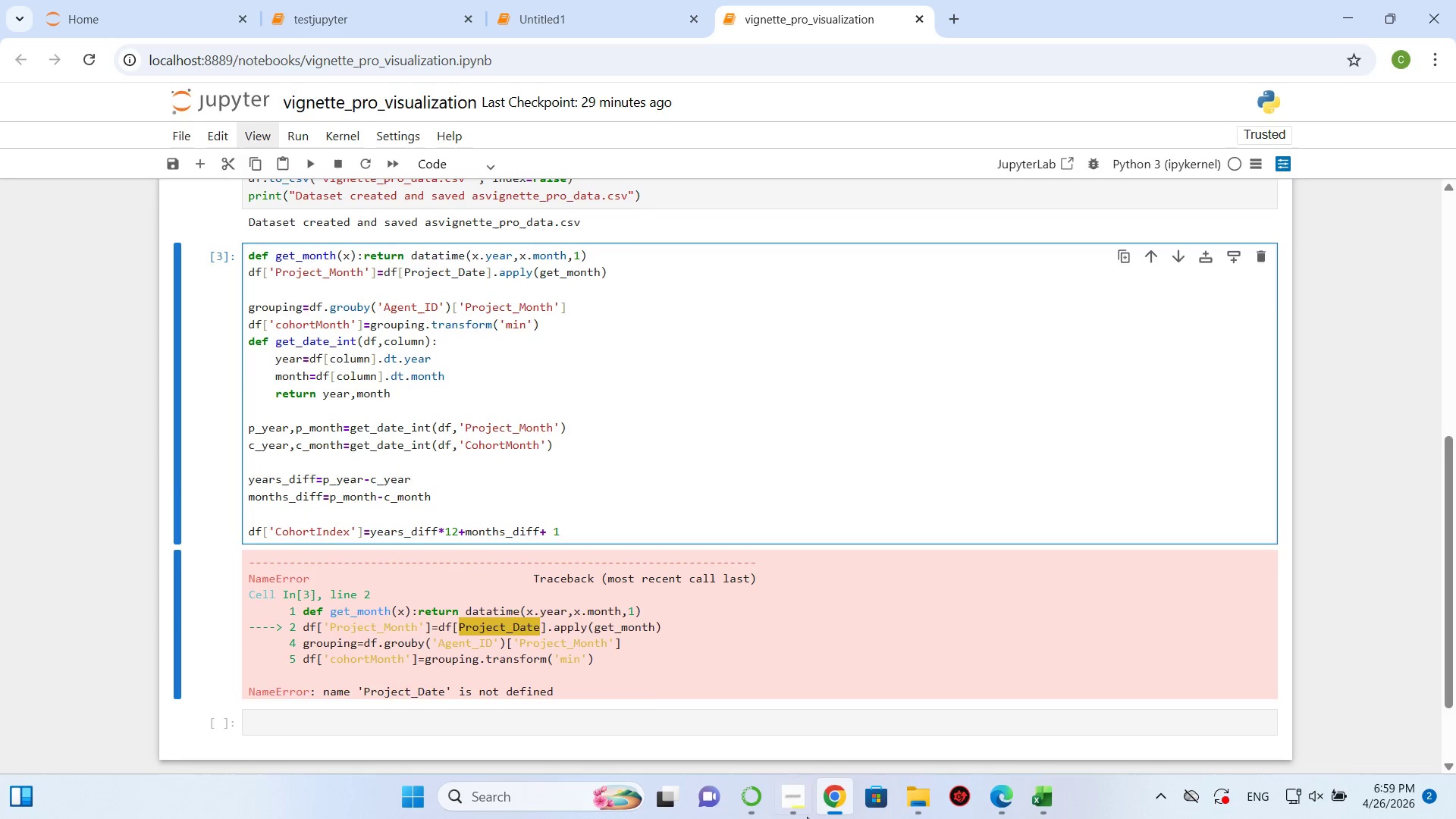 
left_click([804, 817])